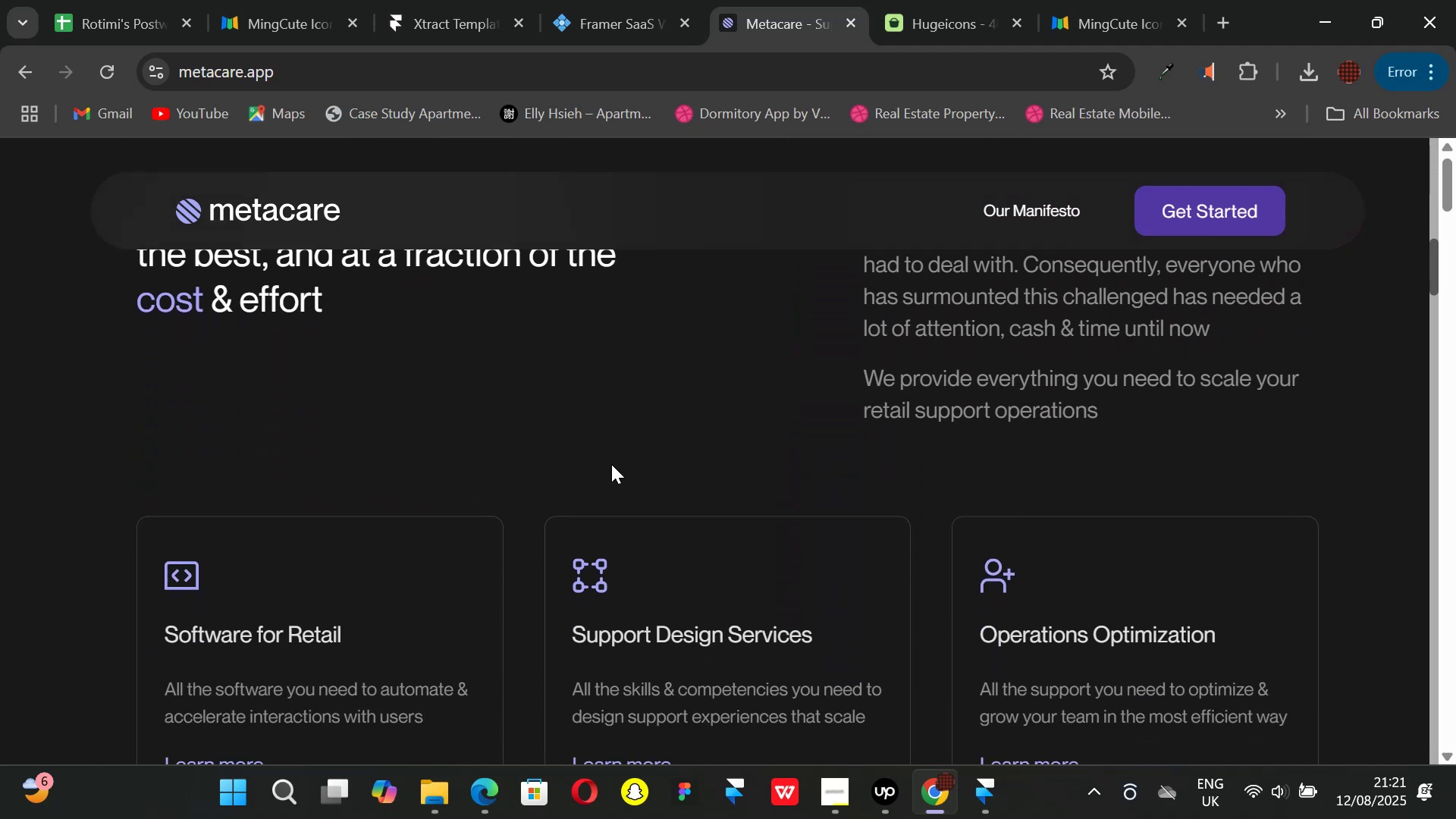 
scroll: coordinate [611, 464], scroll_direction: up, amount: 1.0
 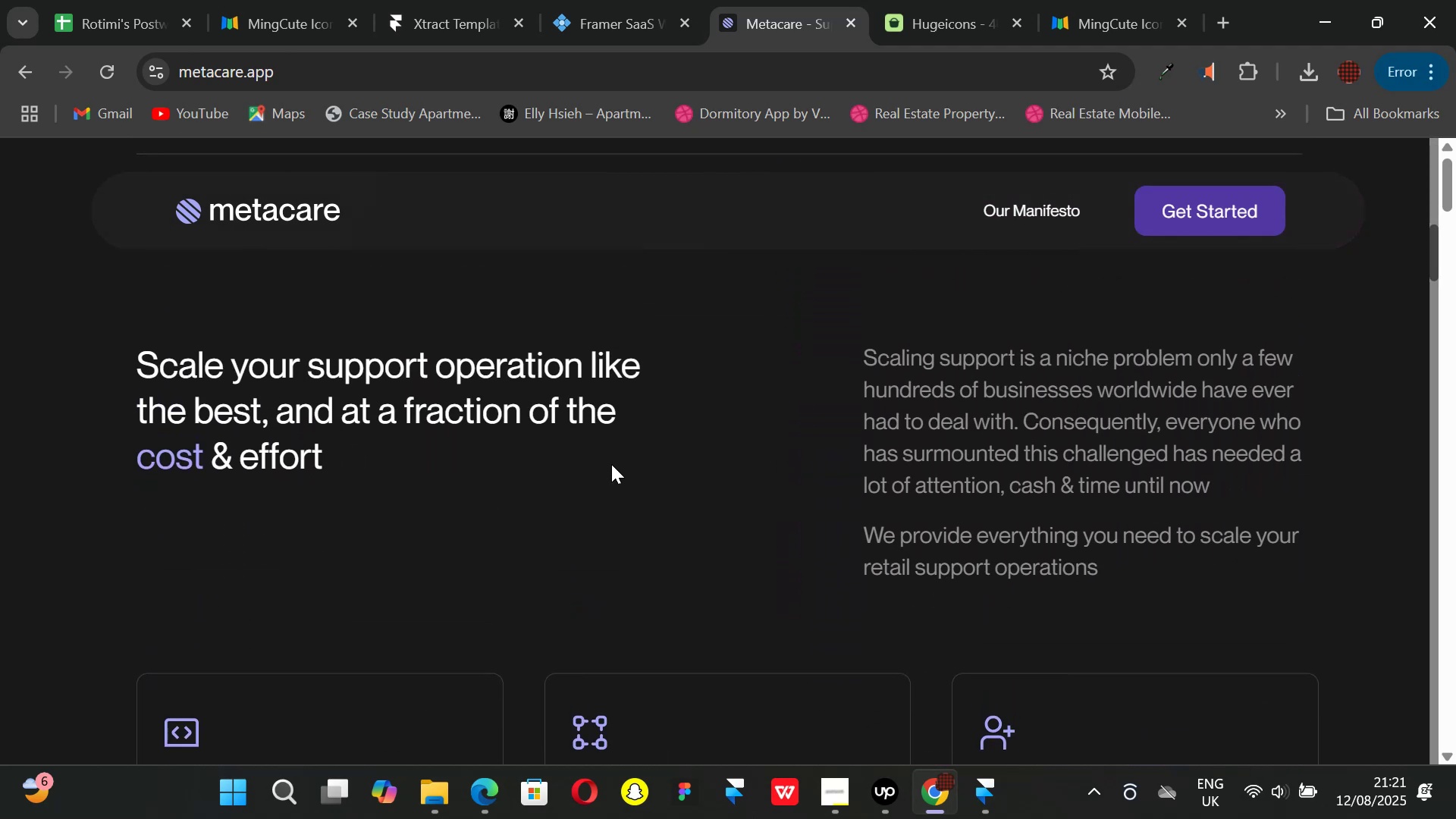 
scroll: coordinate [615, 478], scroll_direction: down, amount: 5.0
 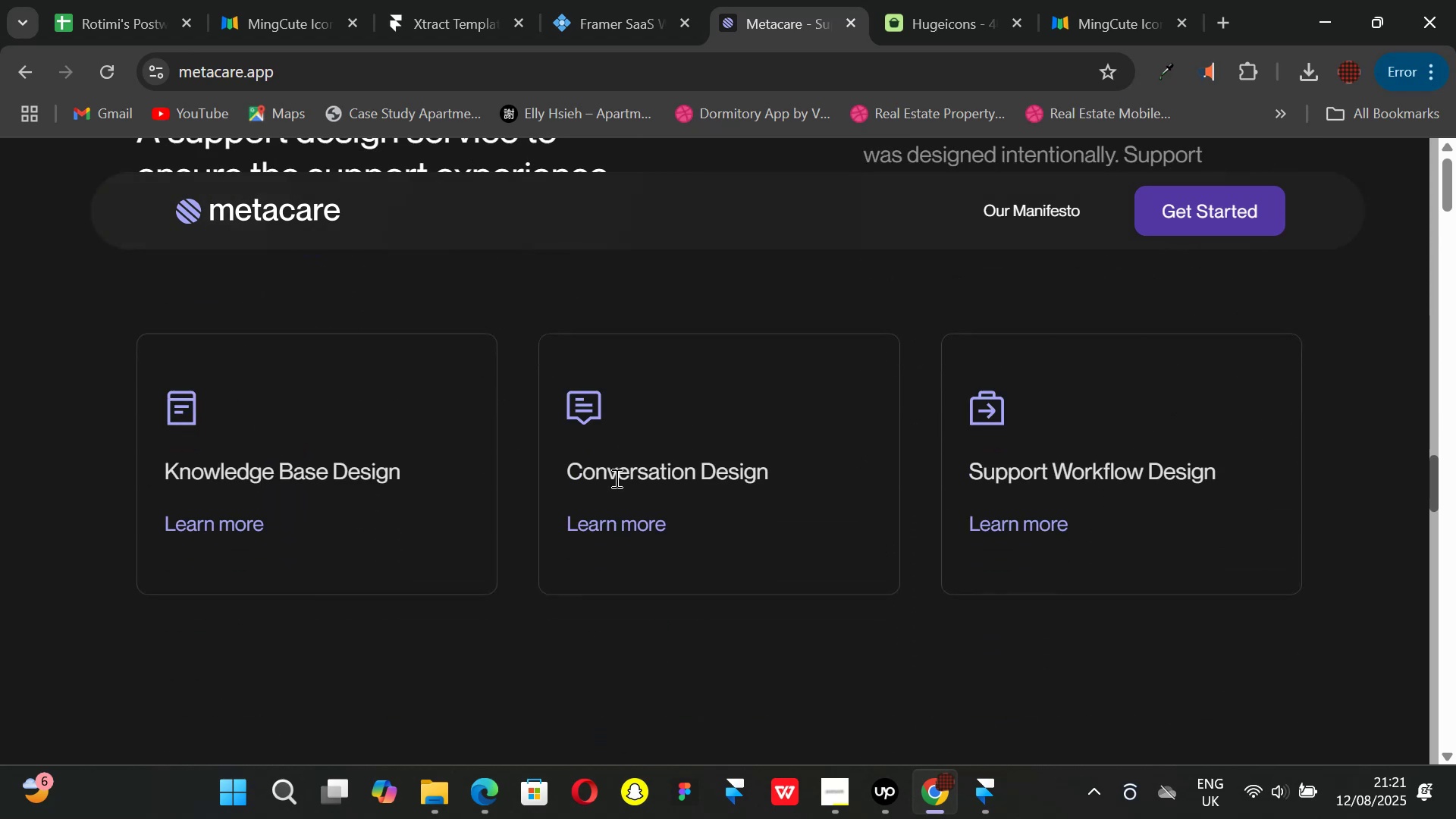 
scroll: coordinate [611, 488], scroll_direction: up, amount: 5.0
 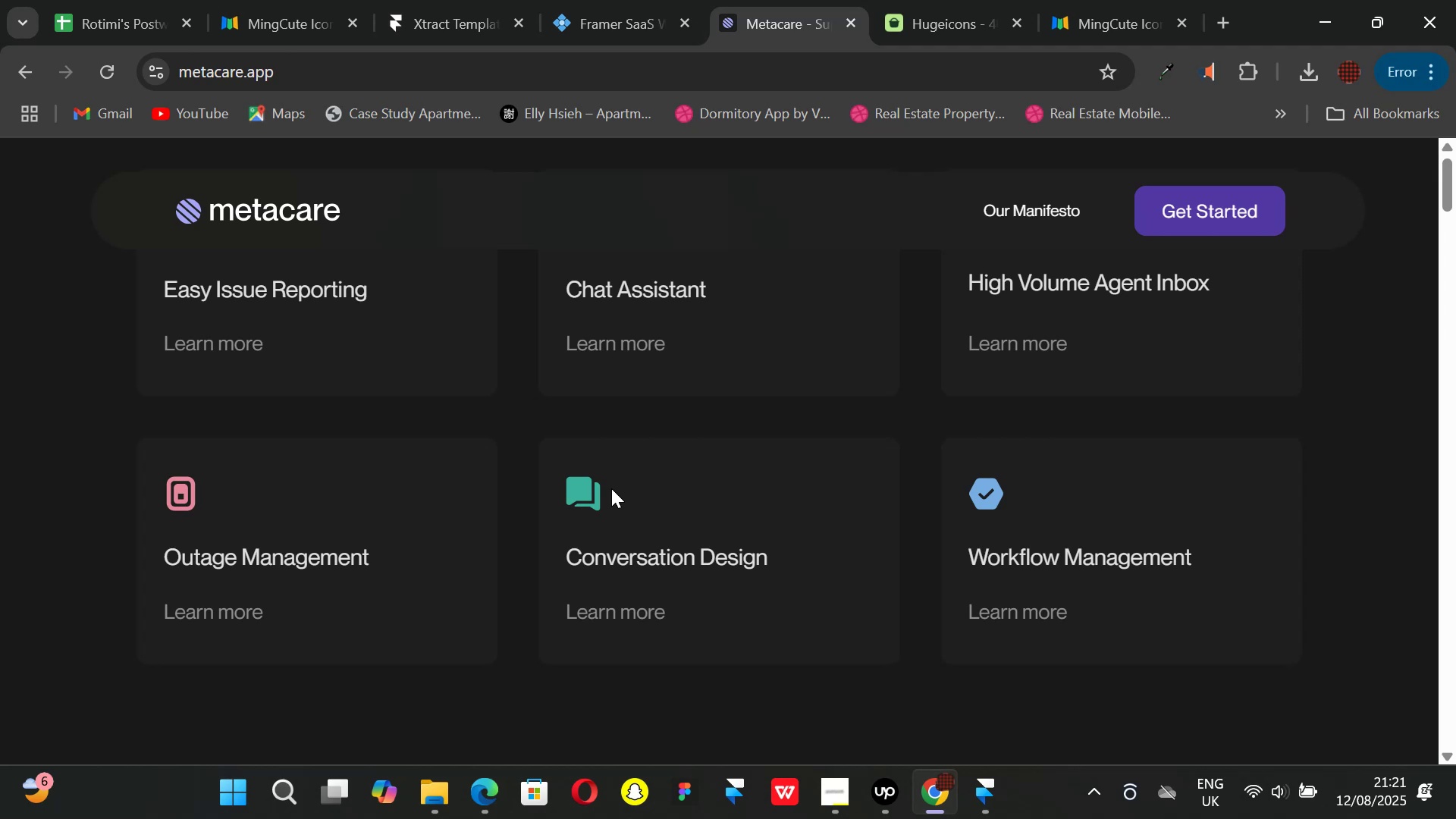 
wait(7.57)
 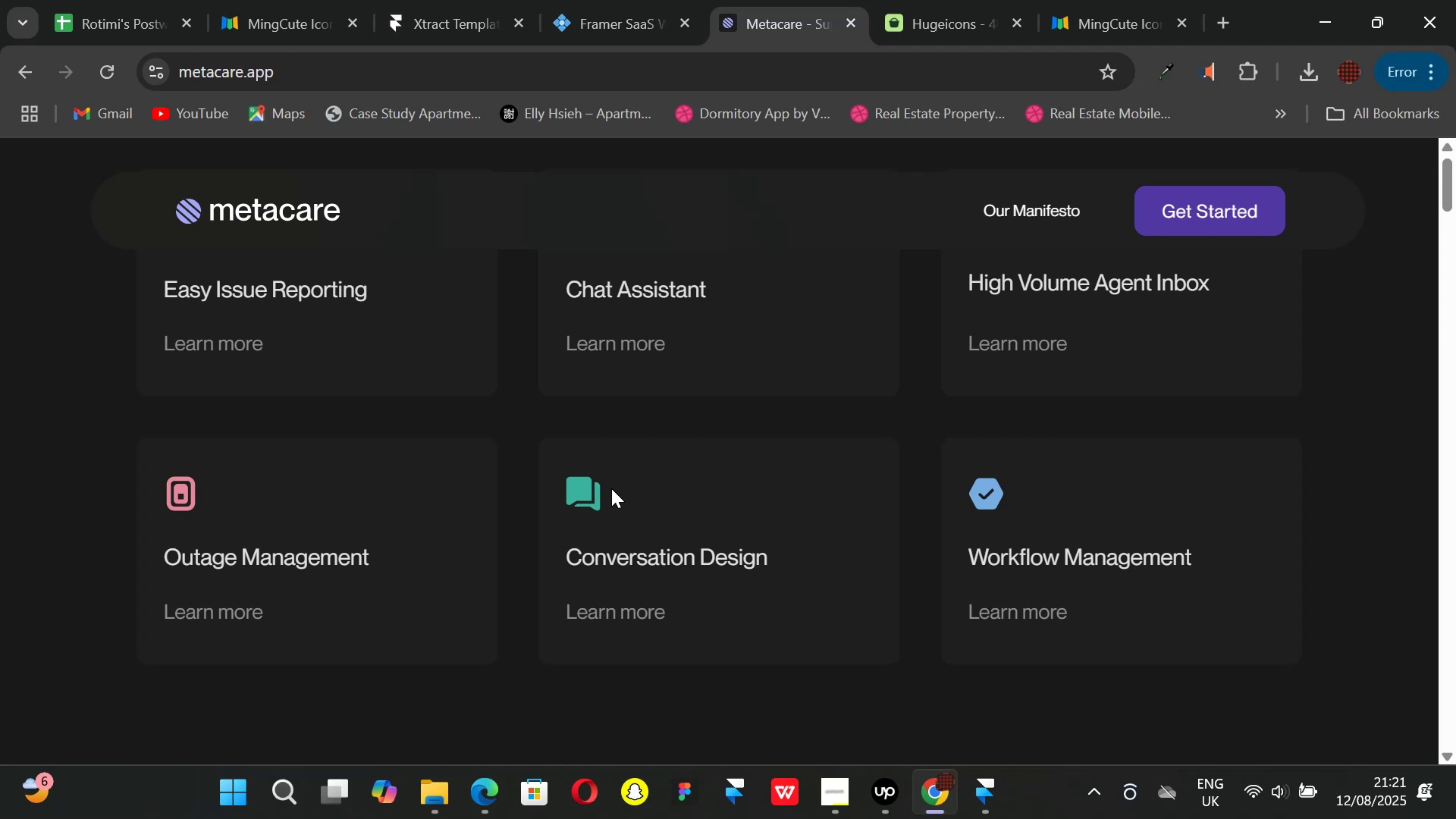 
scroll: coordinate [611, 488], scroll_direction: up, amount: 7.0
 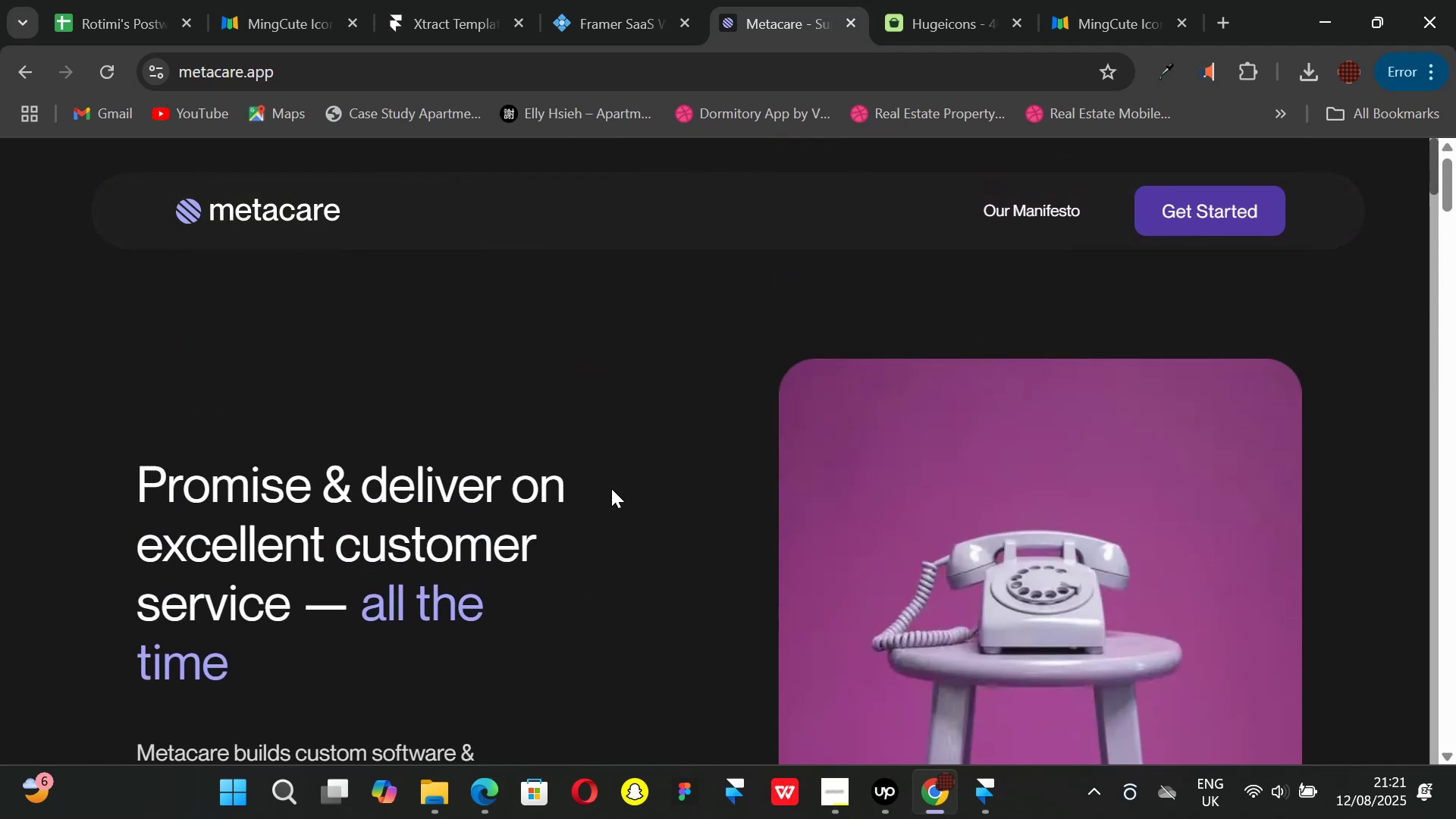 
scroll: coordinate [629, 485], scroll_direction: down, amount: 2.0
 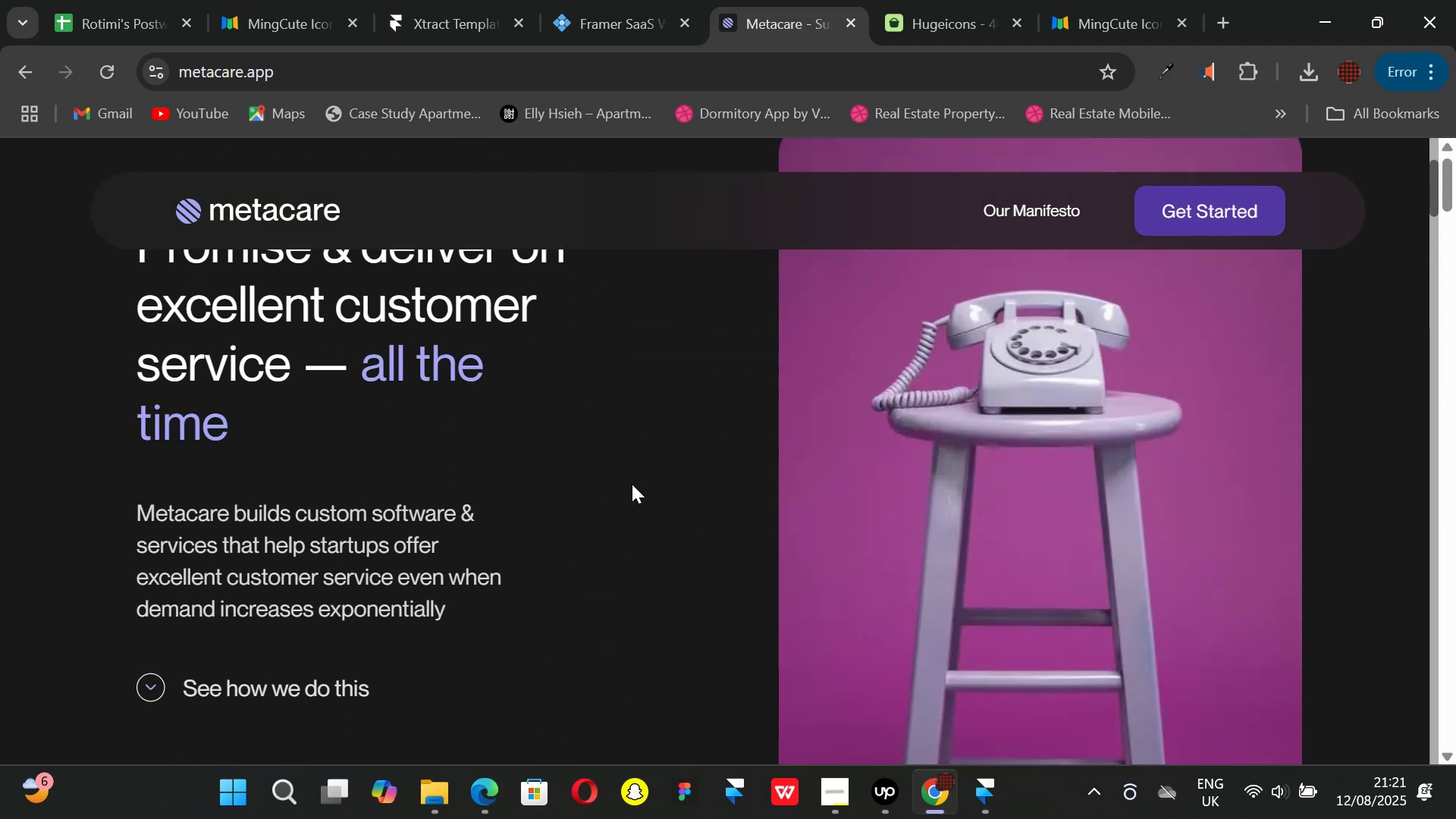 
scroll: coordinate [632, 483], scroll_direction: none, amount: 0.0
 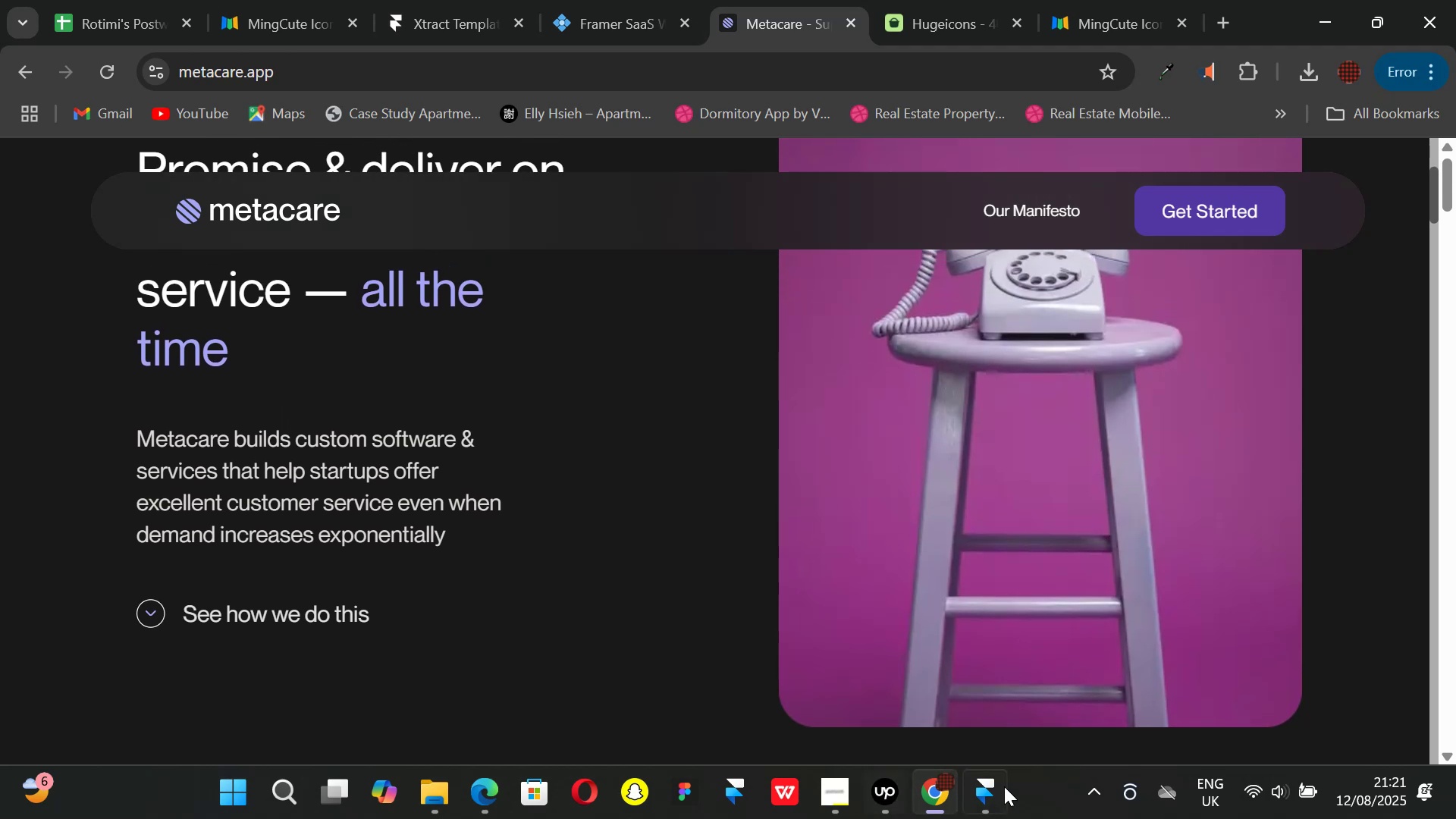 
left_click([997, 786])
 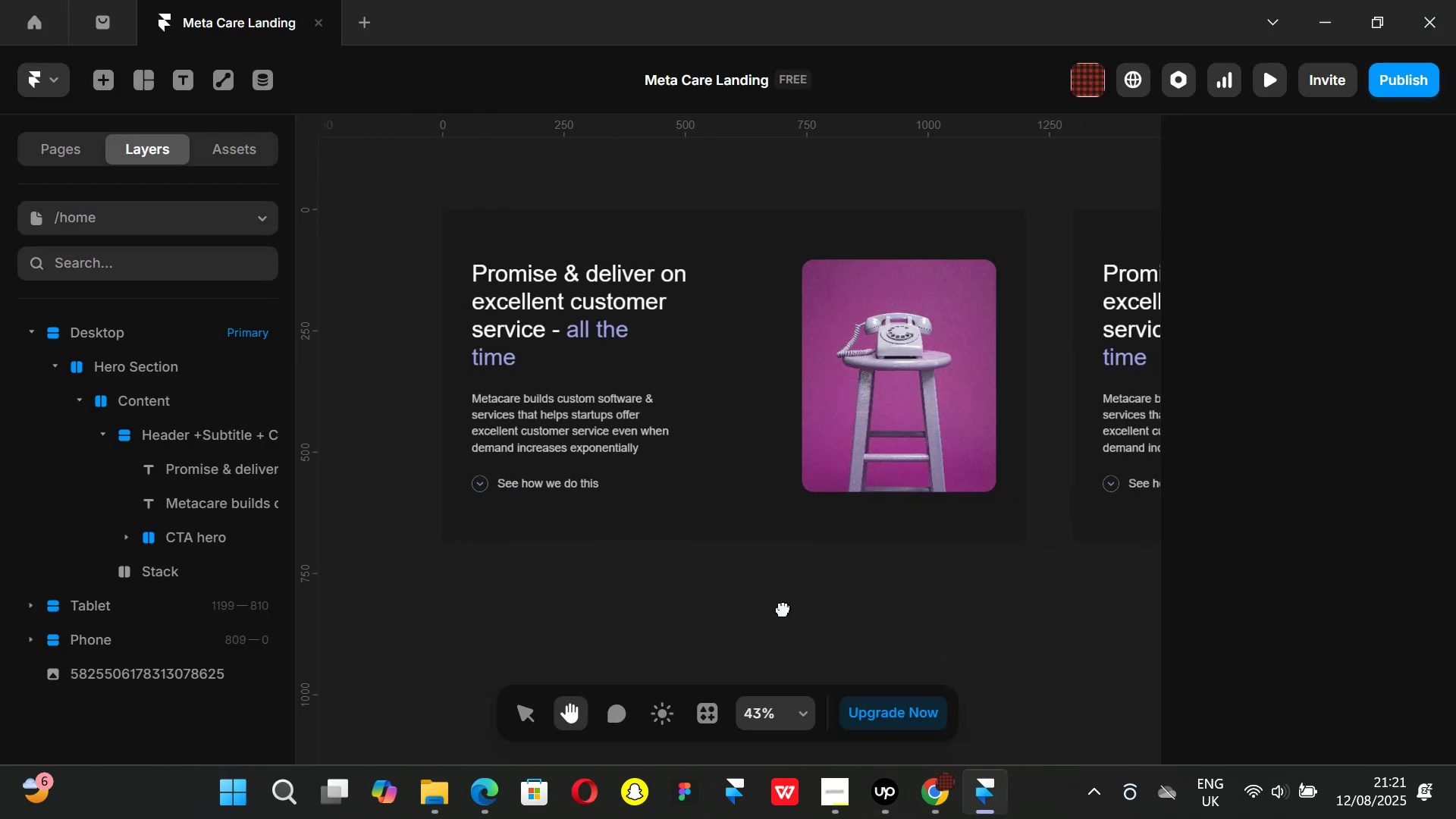 
left_click([912, 320])
 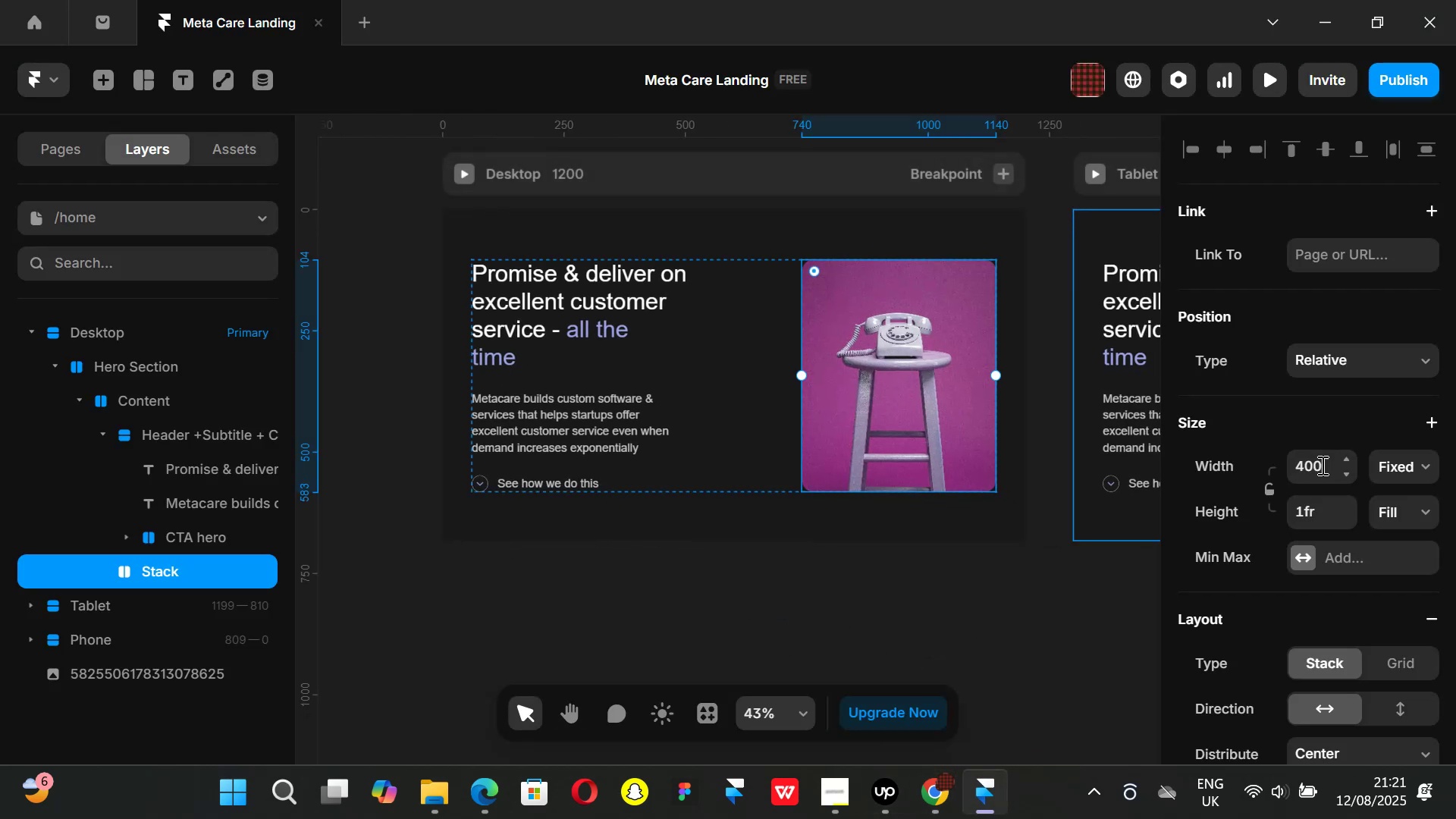 
left_click([1321, 465])
 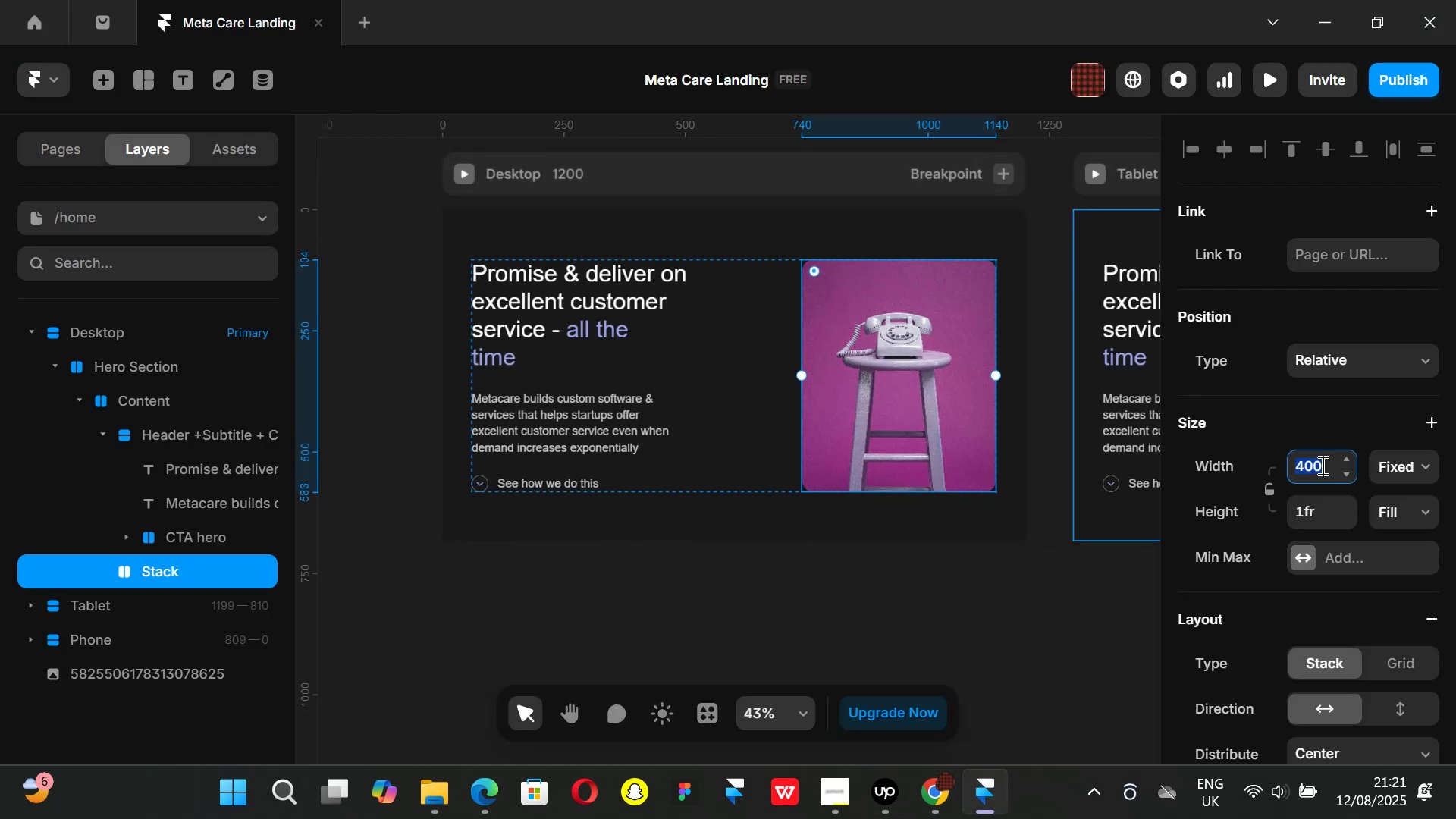 
type(450)
 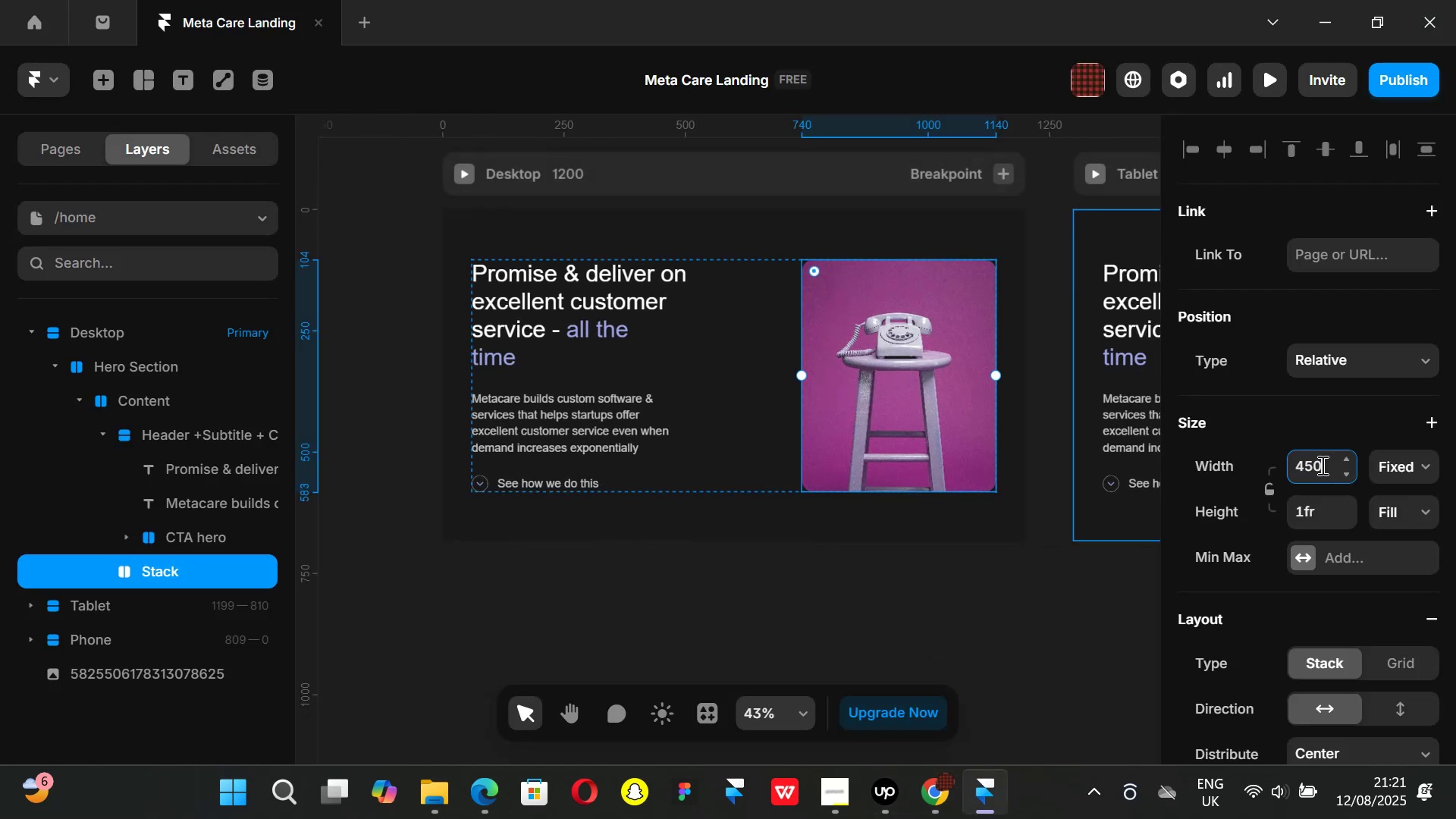 
key(Enter)
 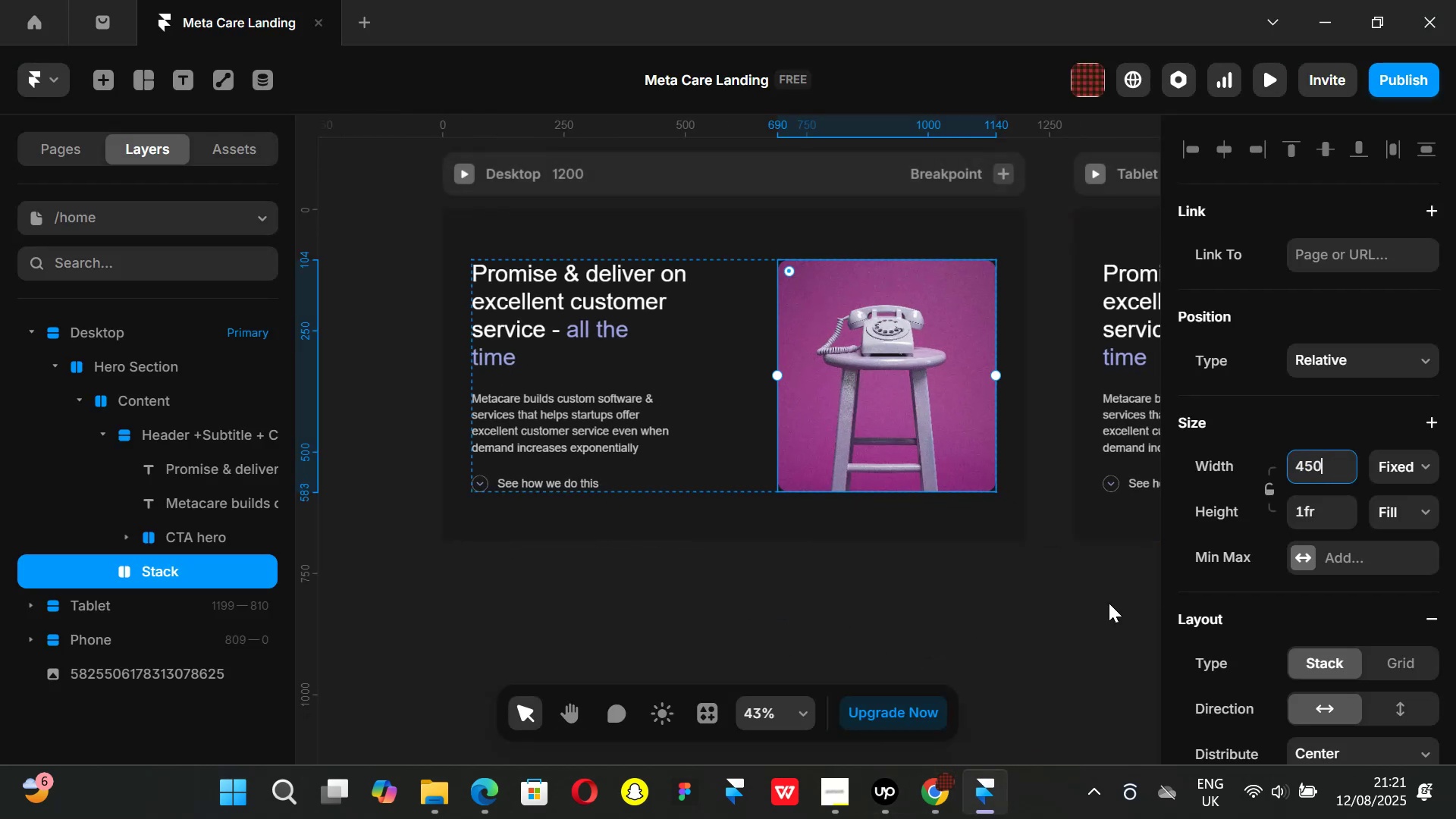 
left_click([1047, 651])
 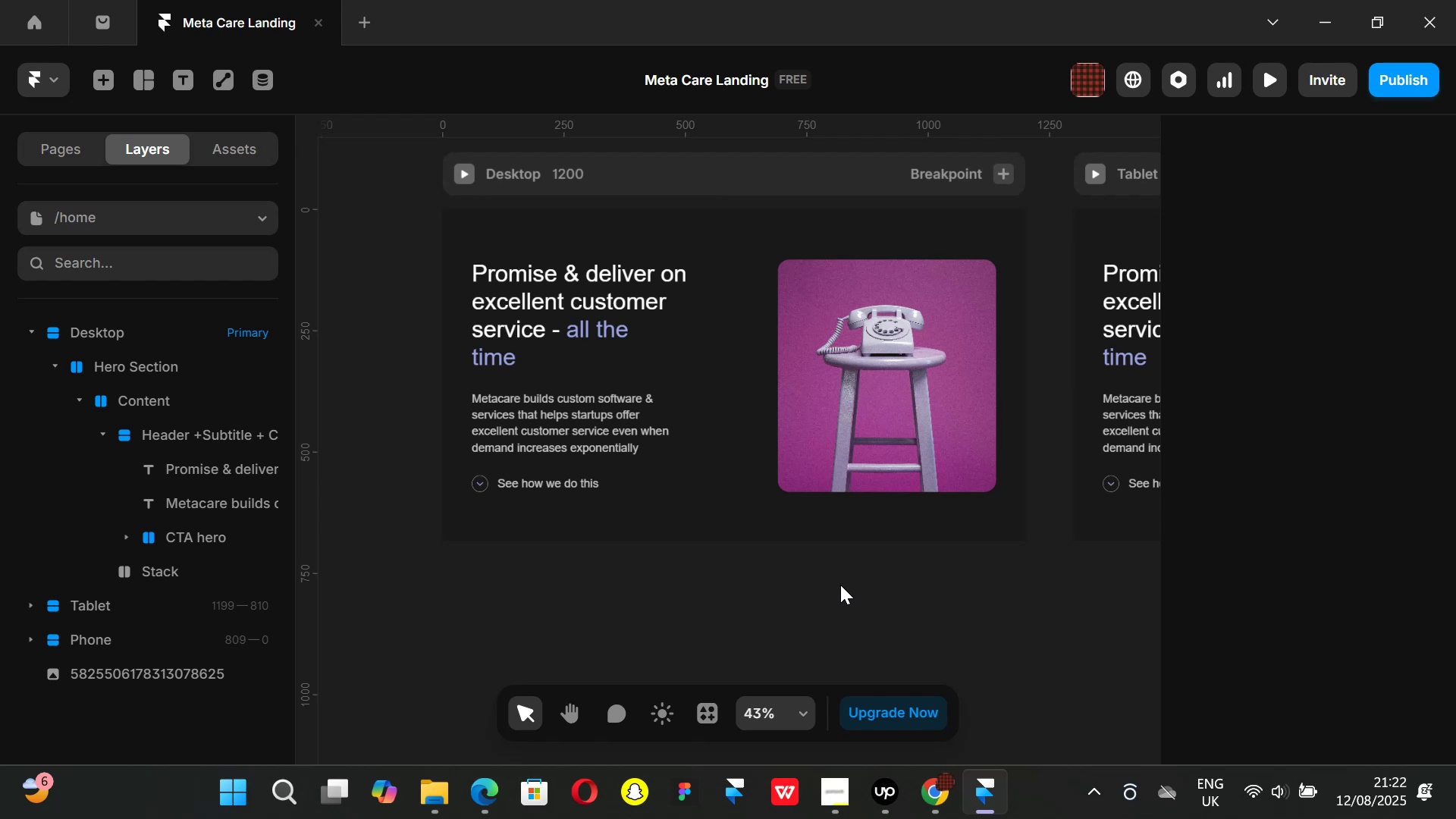 
wait(18.36)
 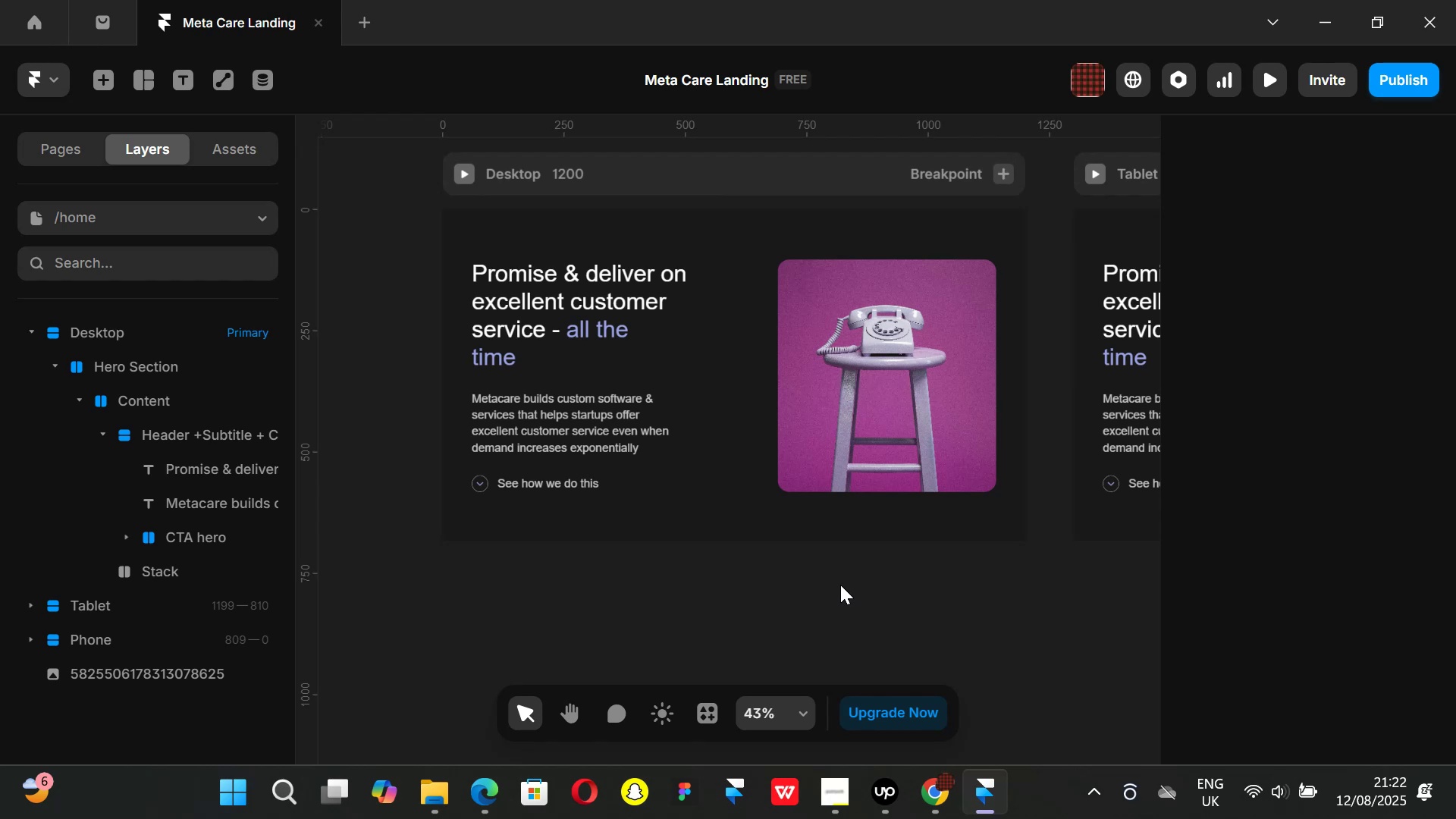 
scroll: coordinate [646, 432], scroll_direction: up, amount: 3.0
 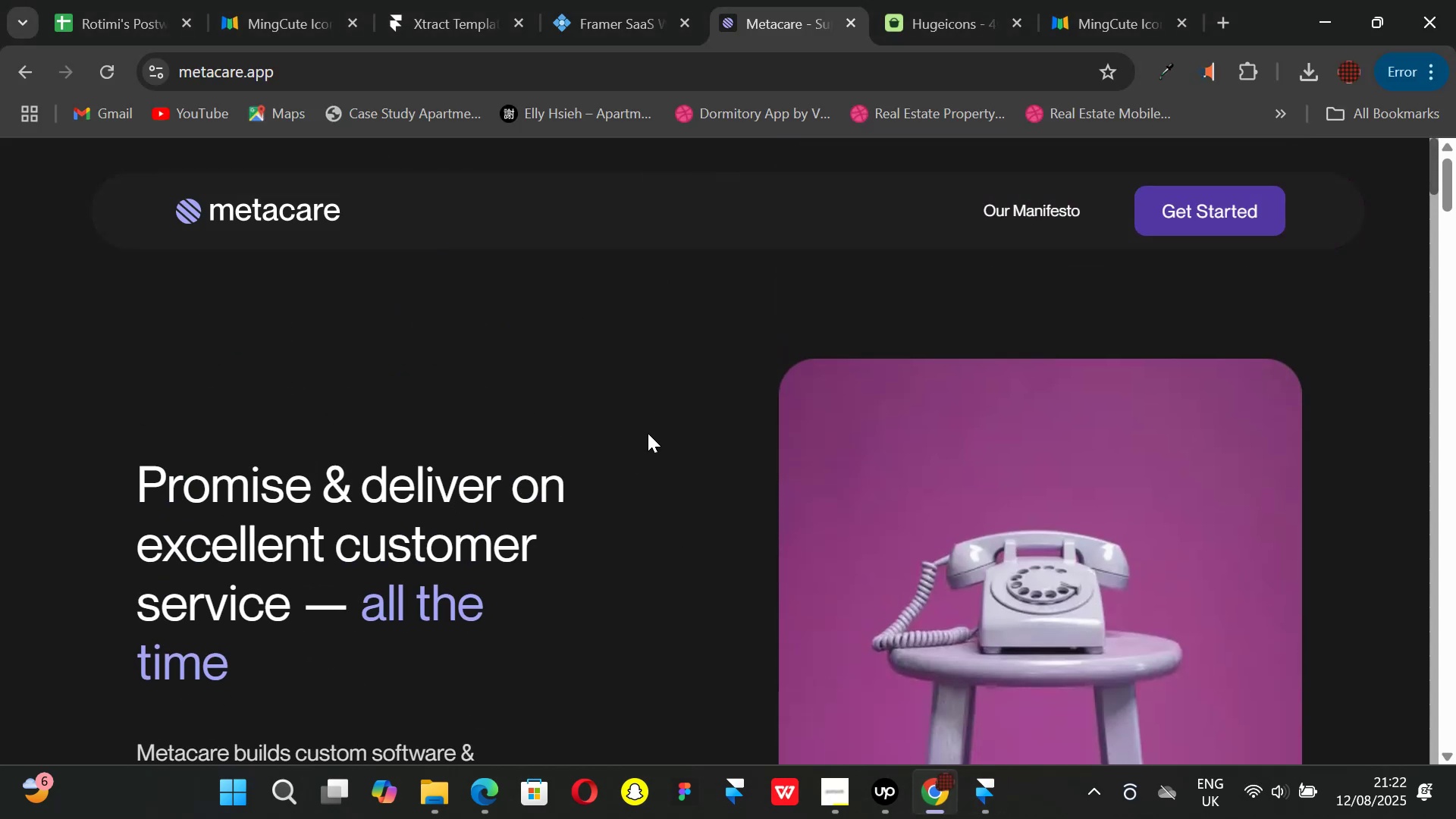 
scroll: coordinate [649, 435], scroll_direction: down, amount: 2.0
 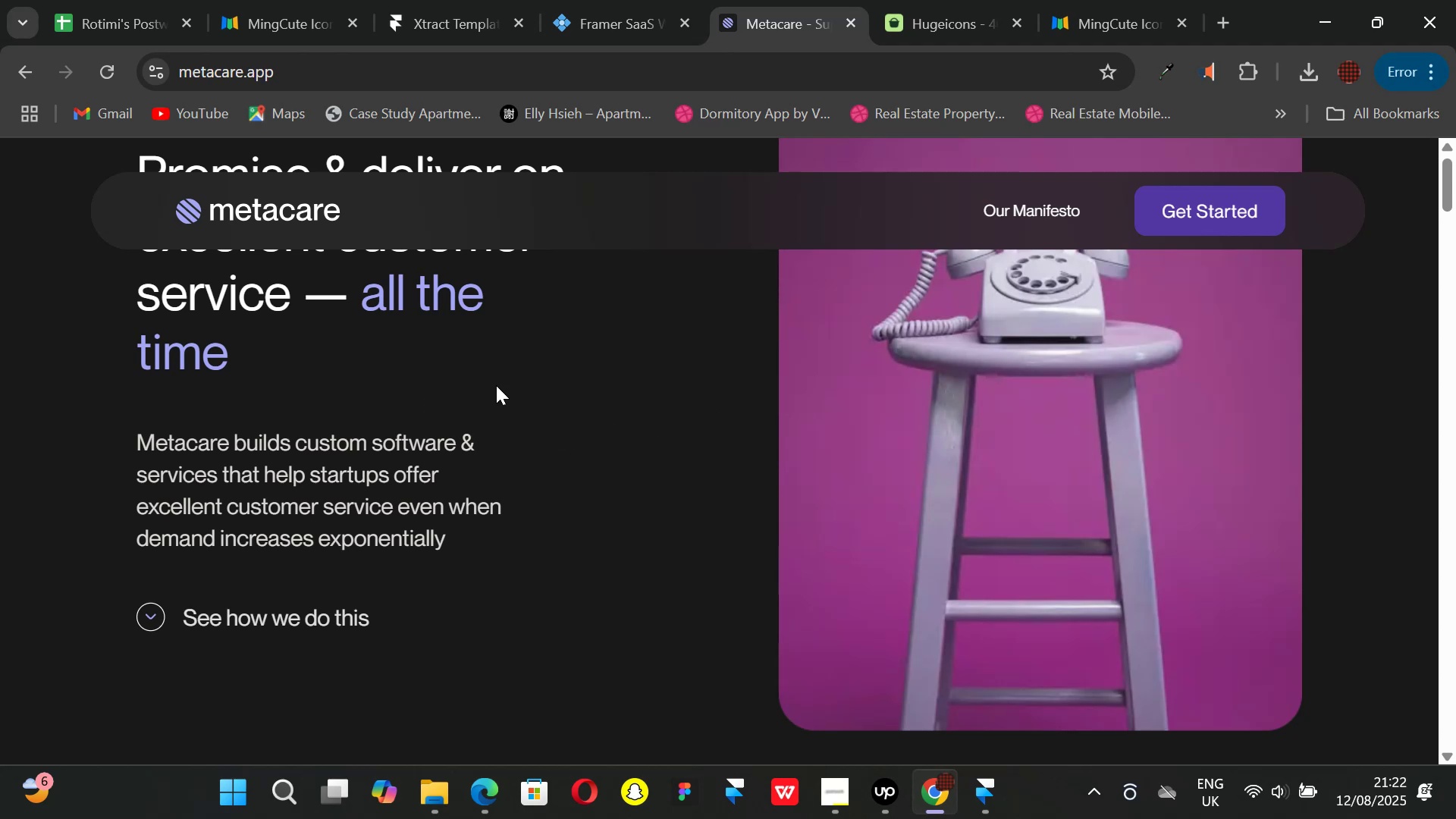 
wait(6.59)
 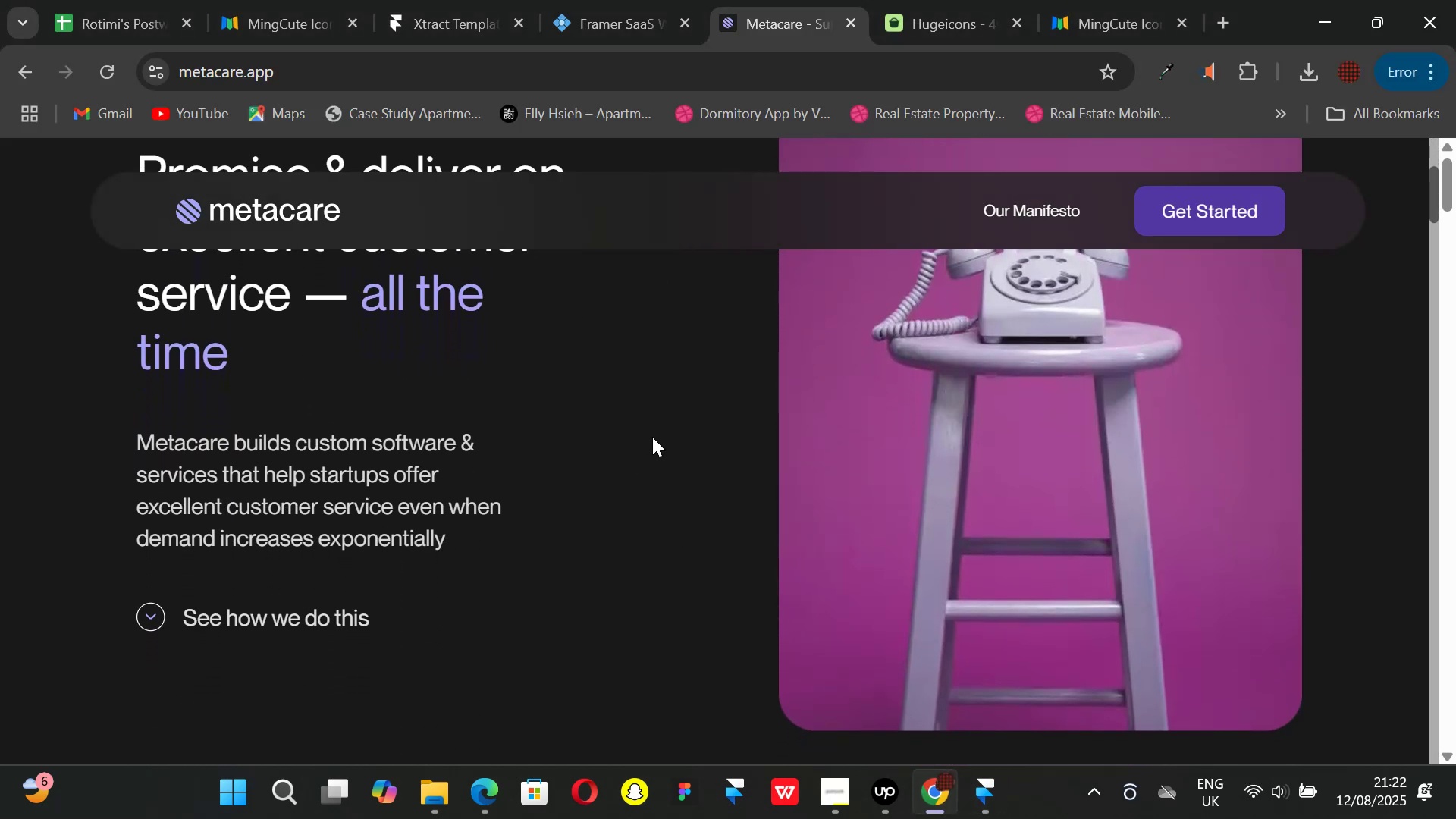 
scroll: coordinate [627, 470], scroll_direction: down, amount: 3.0
 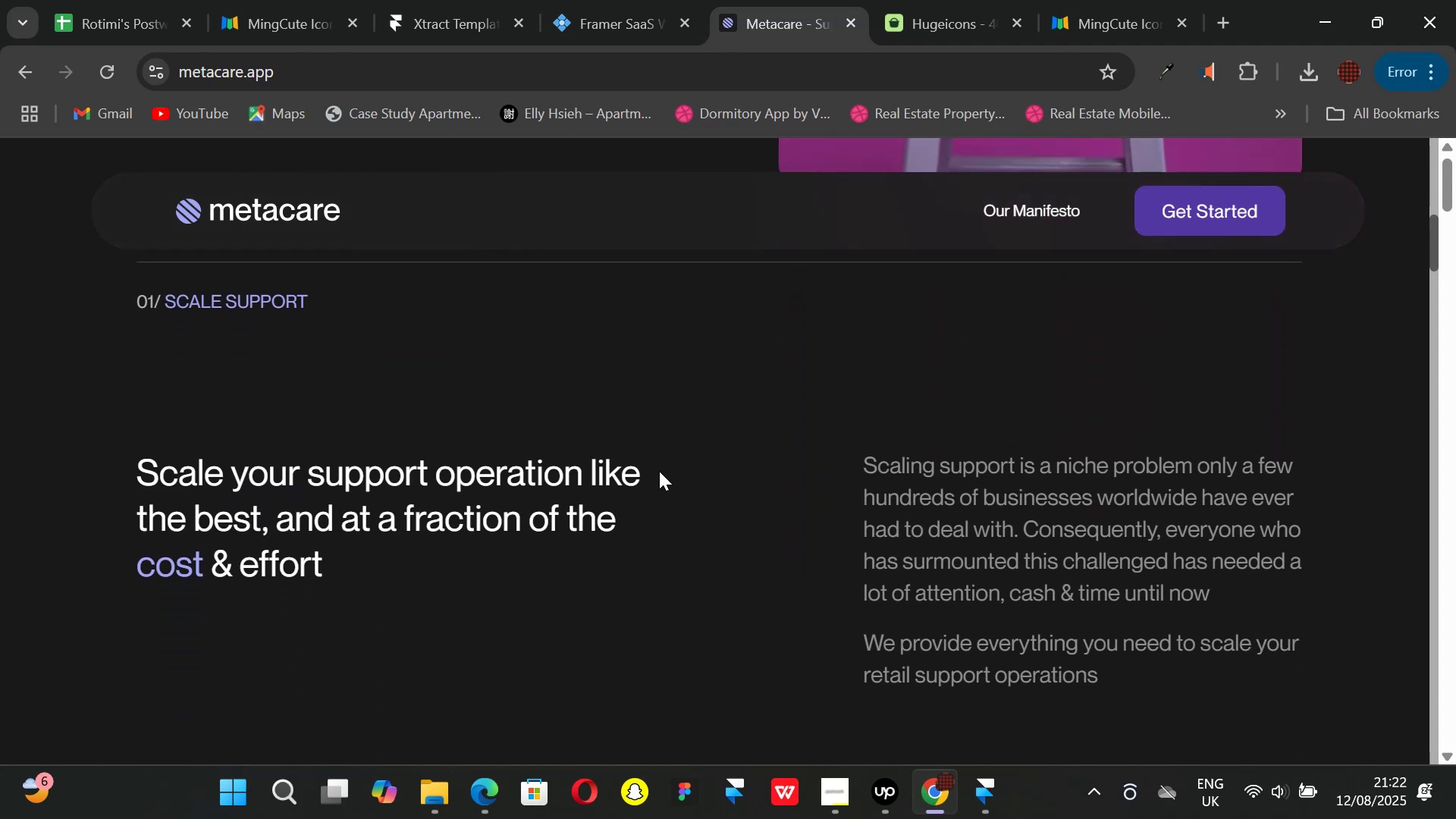 